 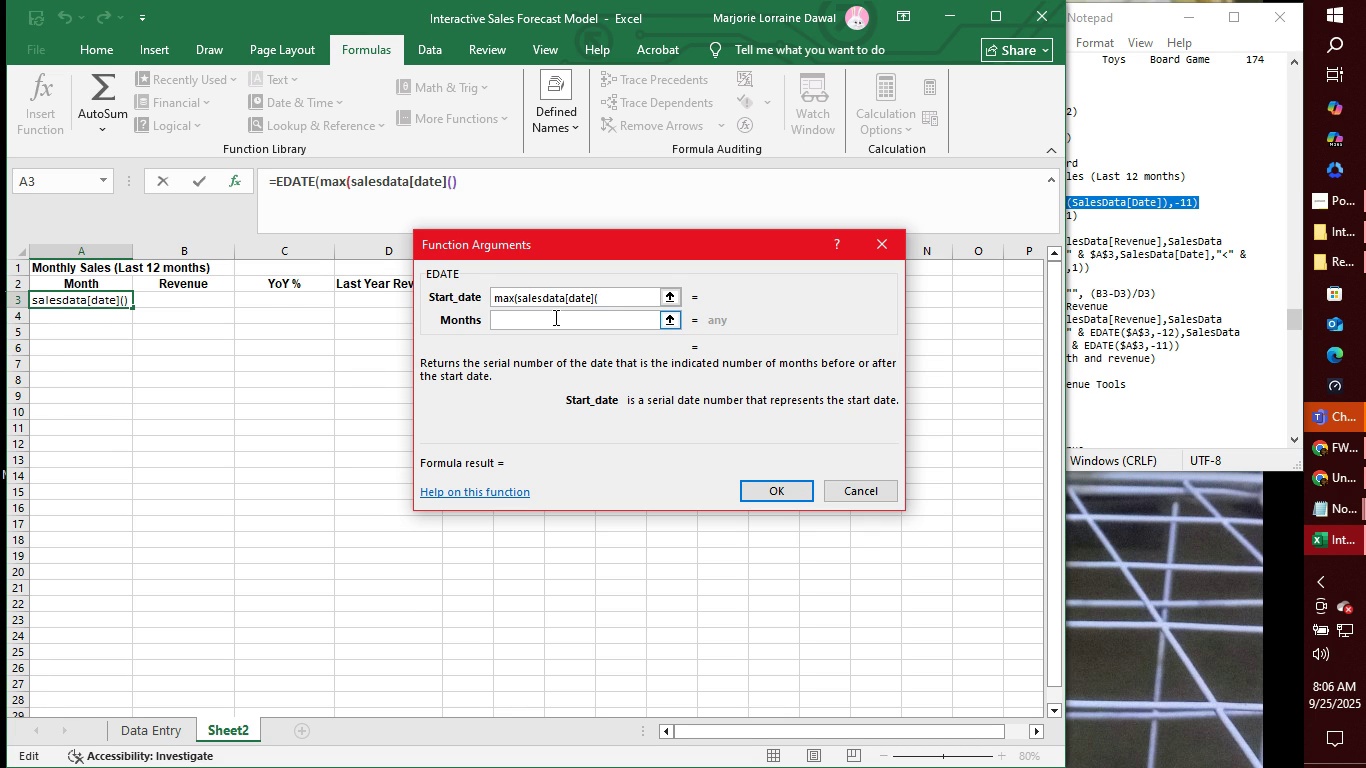 
key(Backspace)
 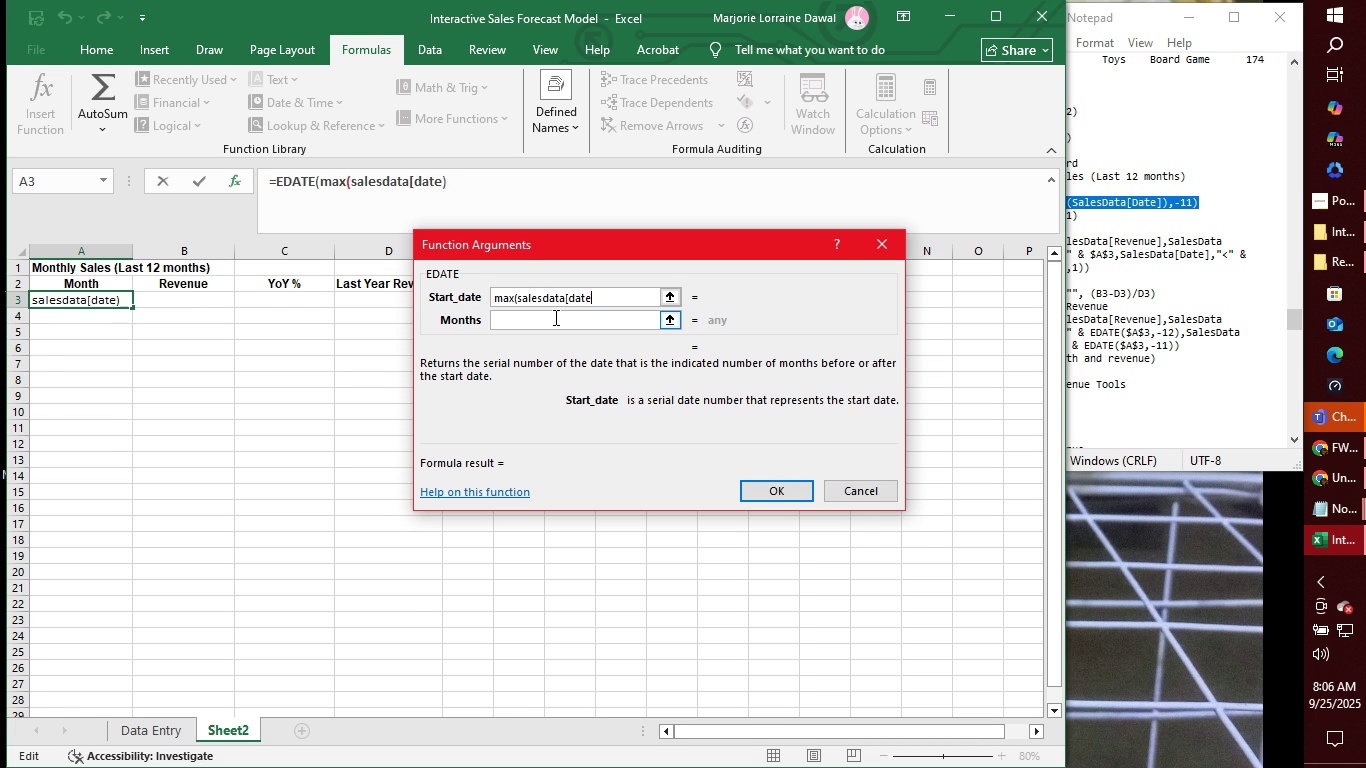 
key(Backspace)
 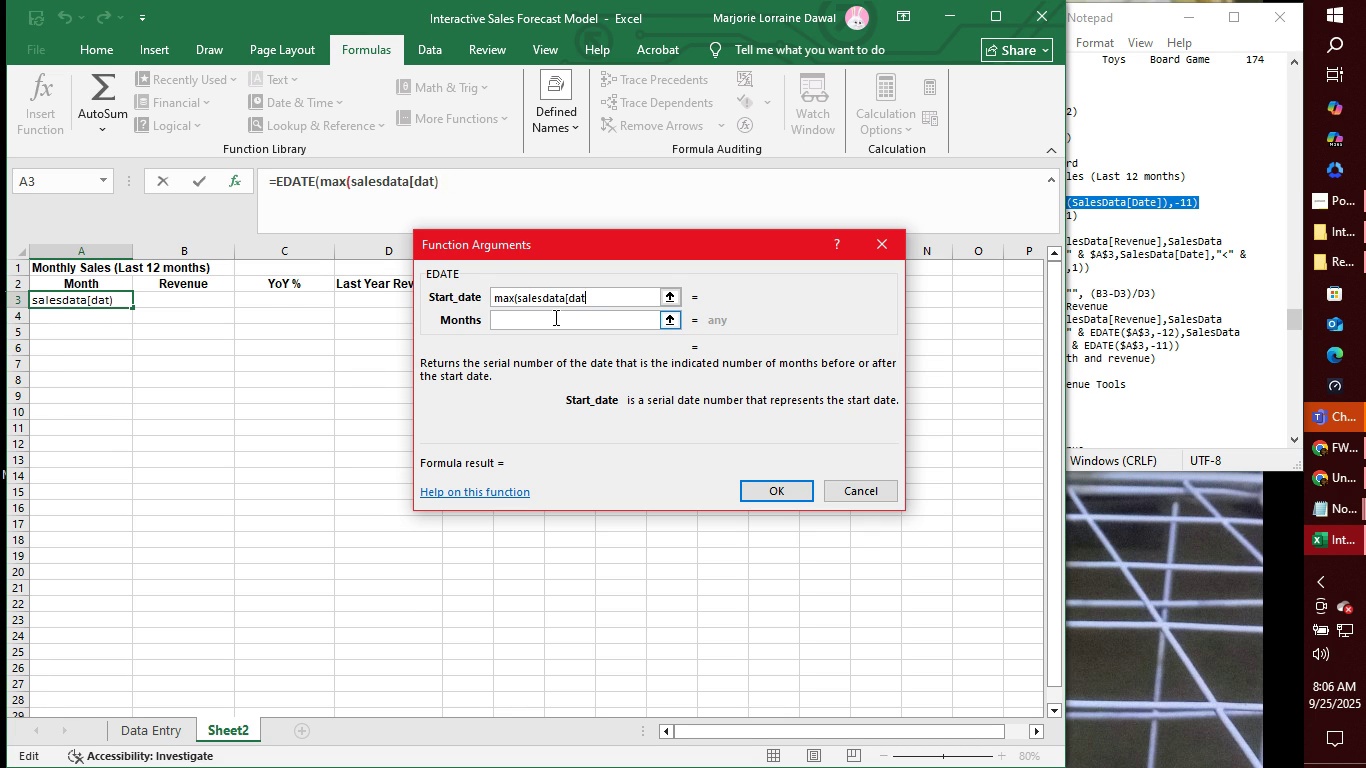 
key(Backspace)
 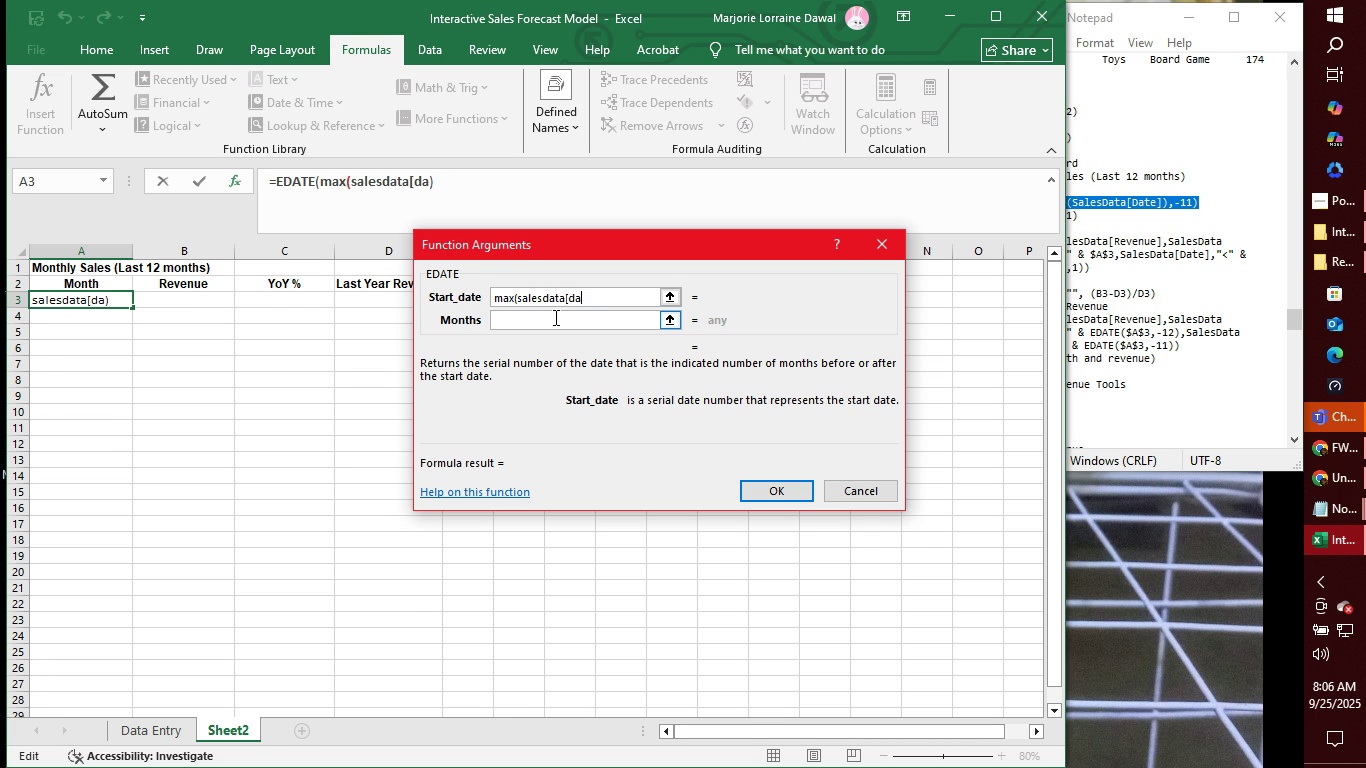 
key(Backspace)
 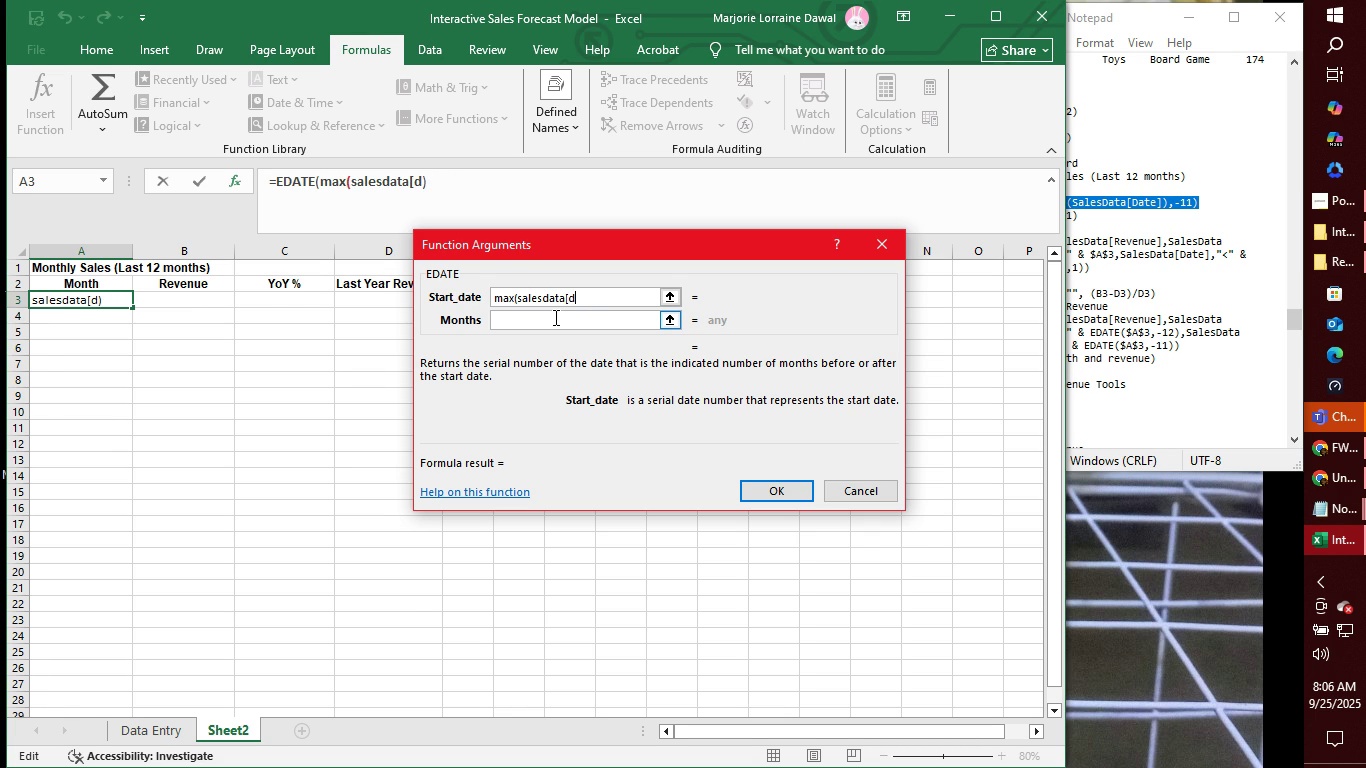 
key(Backspace)
 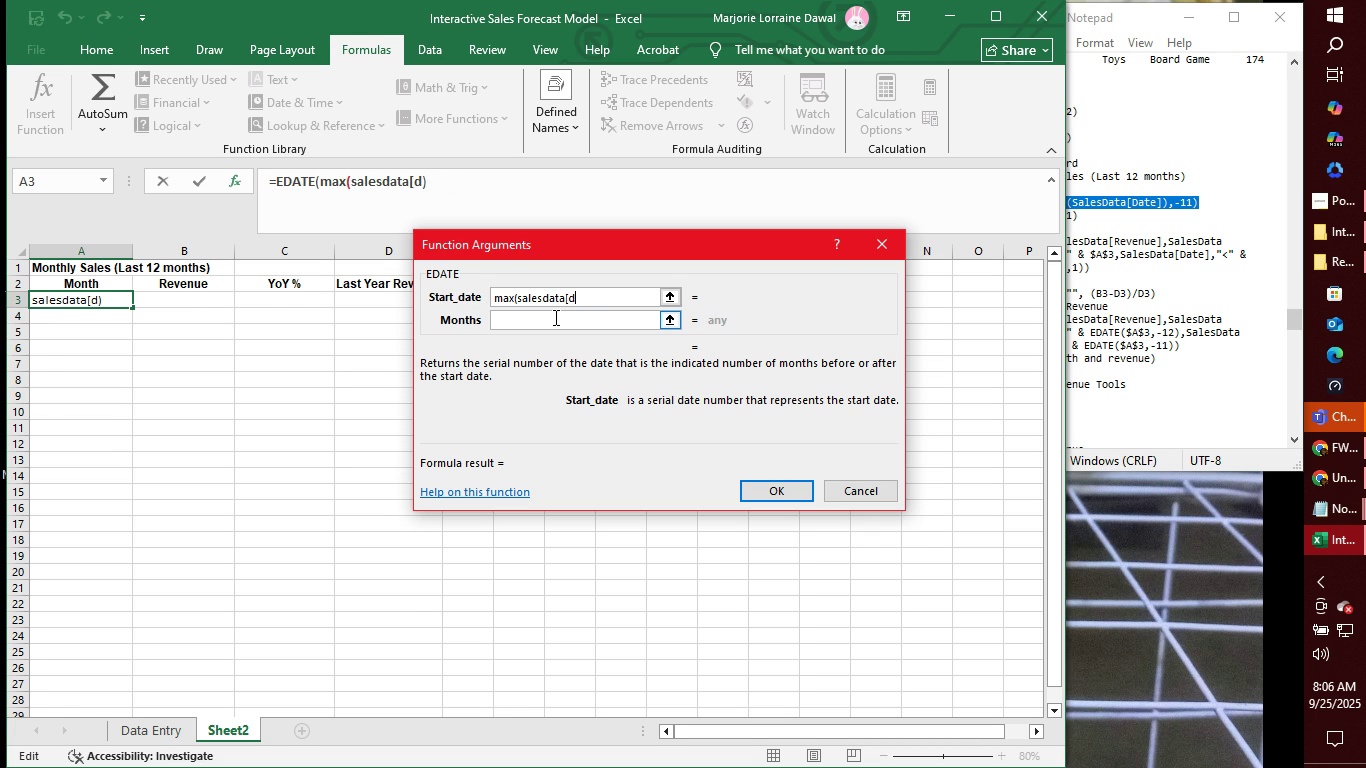 
key(Backspace)
 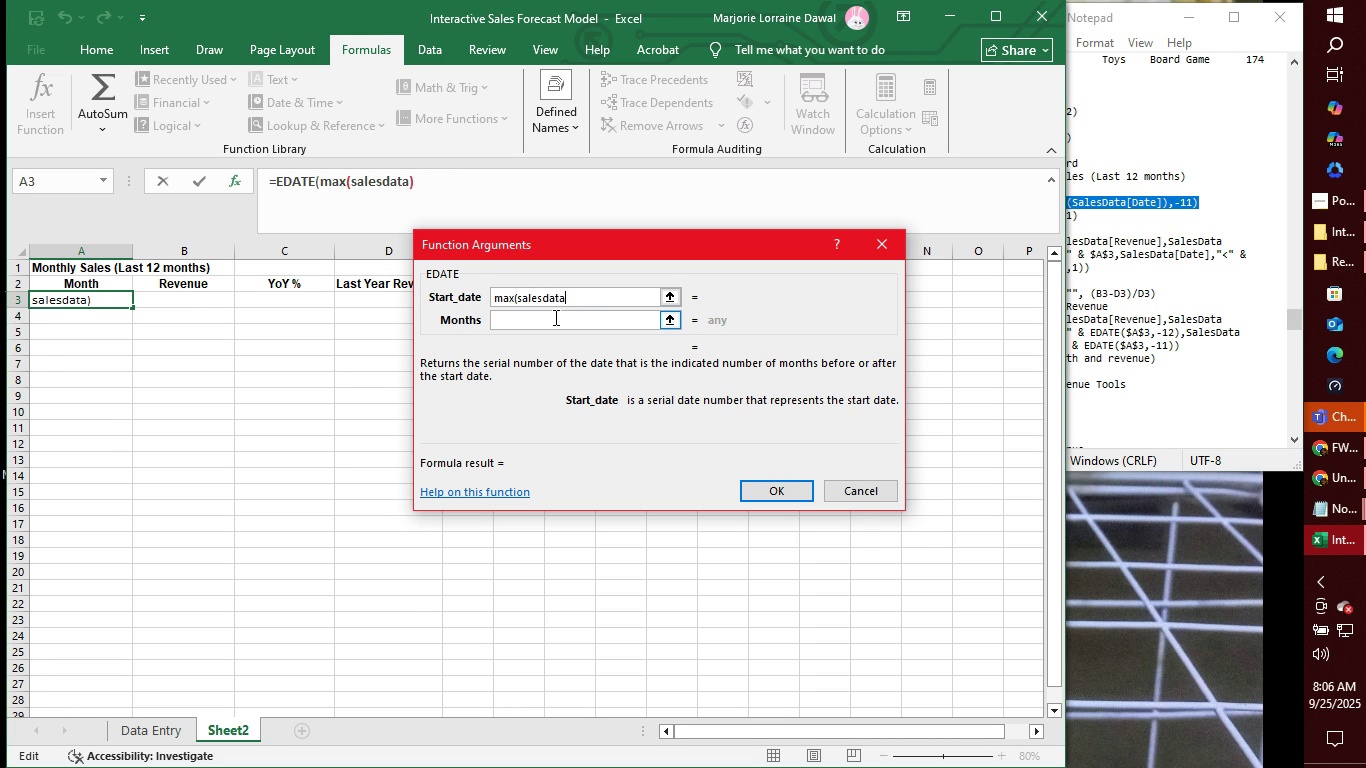 
key(Backspace)
 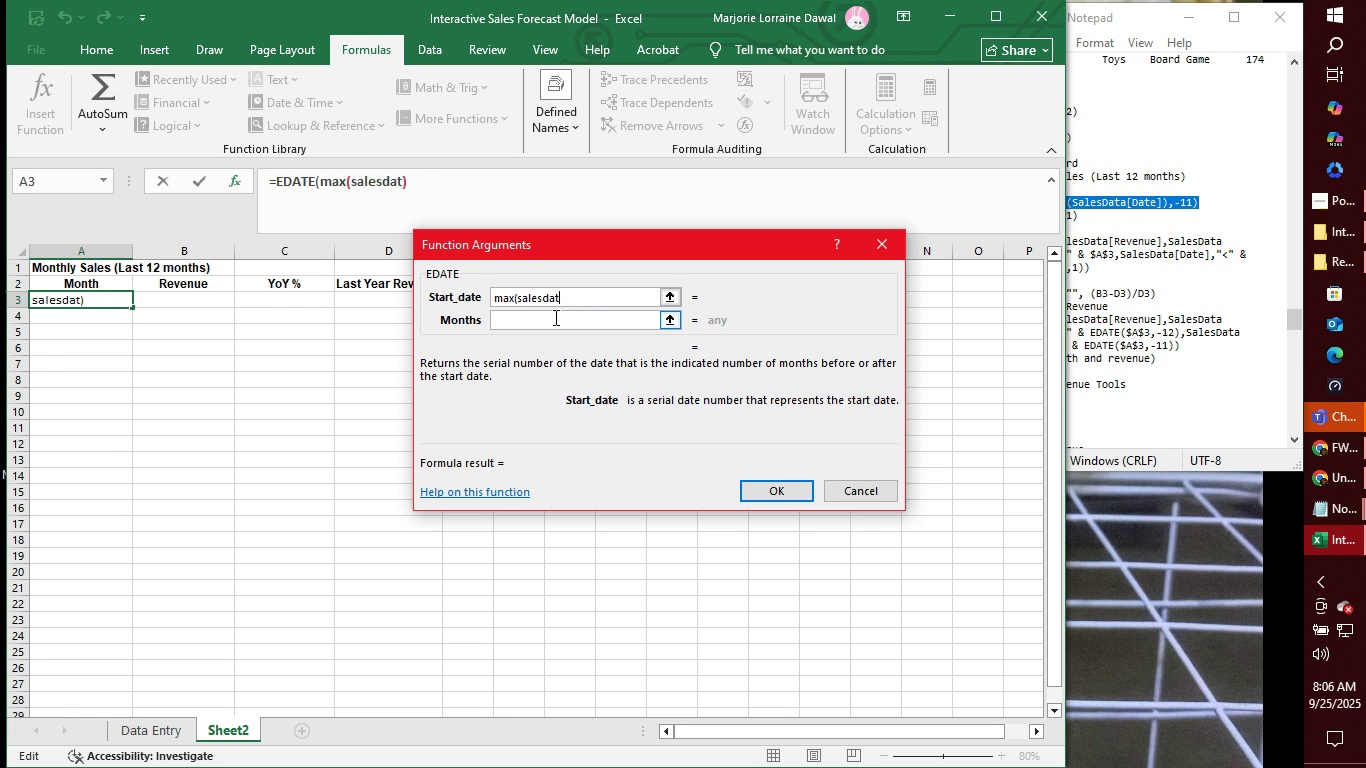 
key(Backspace)
 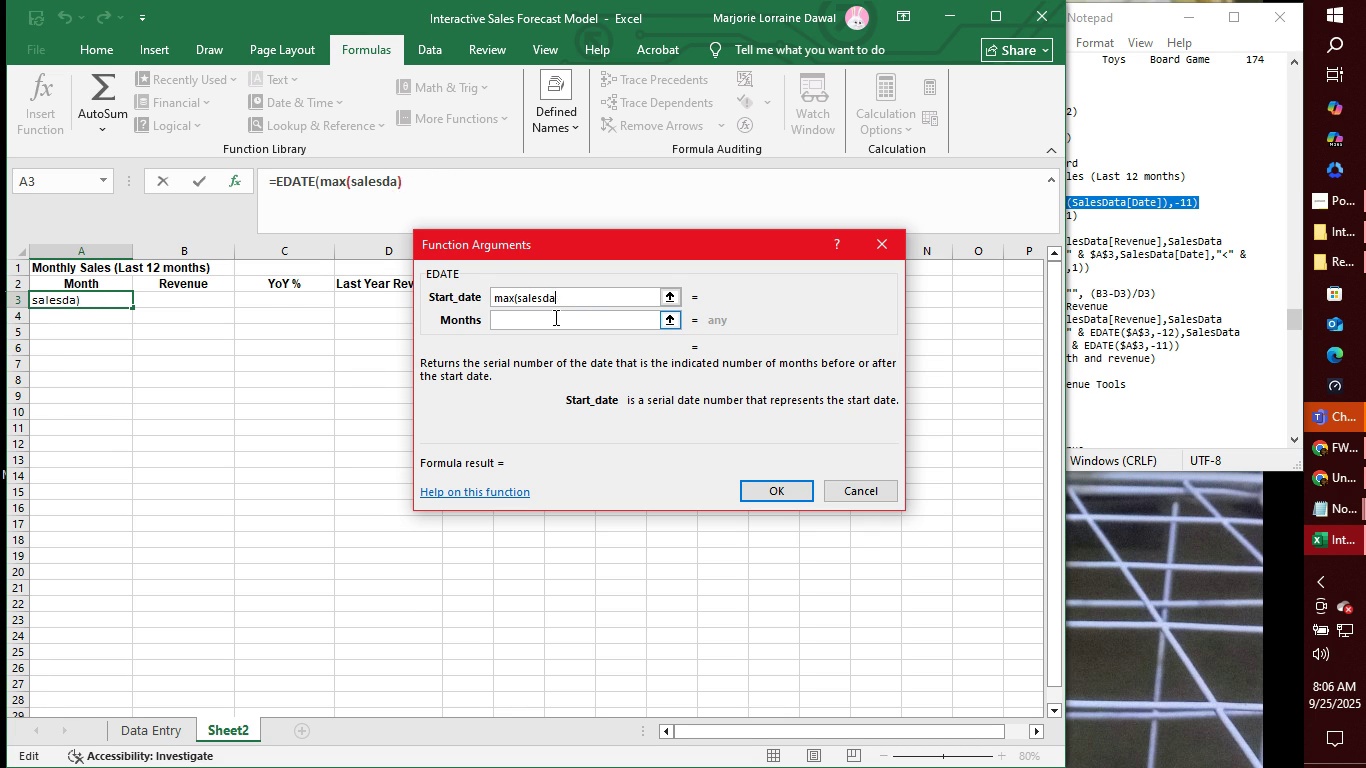 
key(Backspace)
 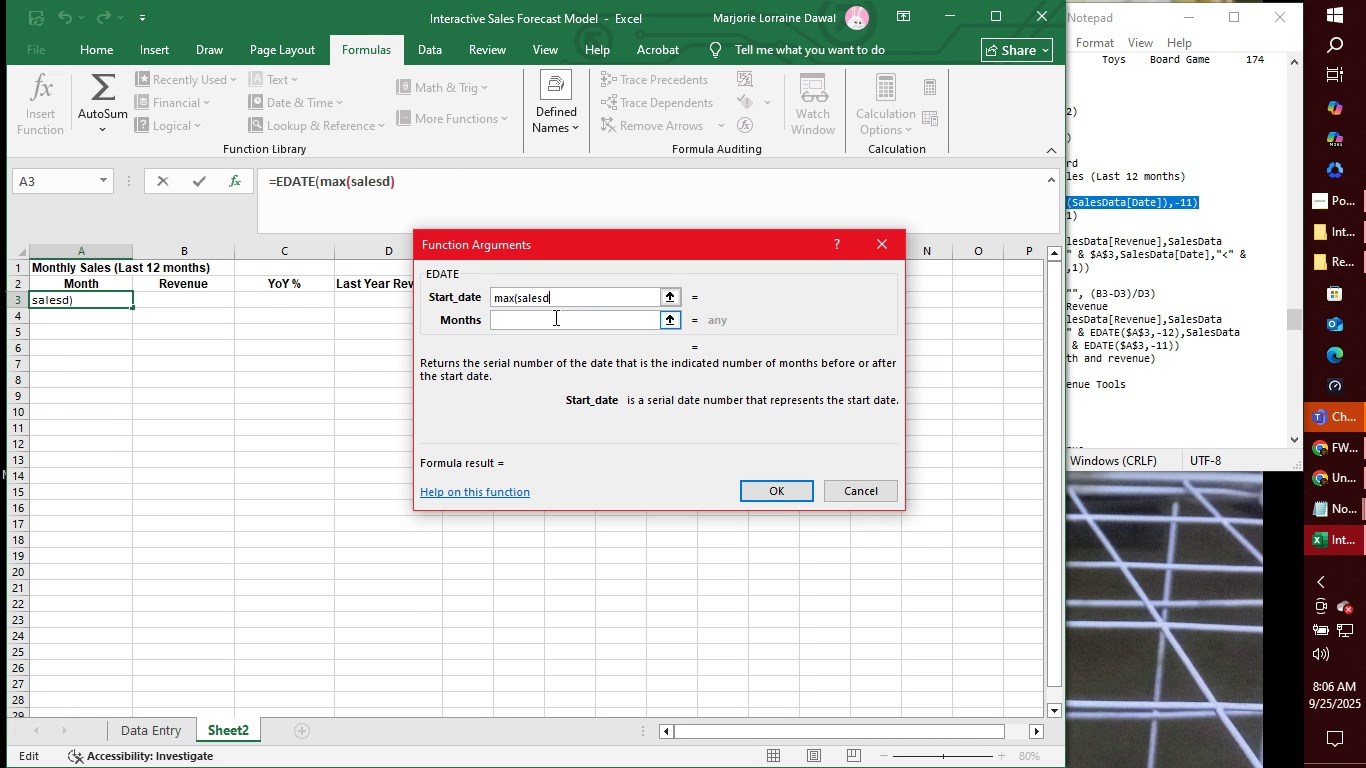 
key(Backspace)
 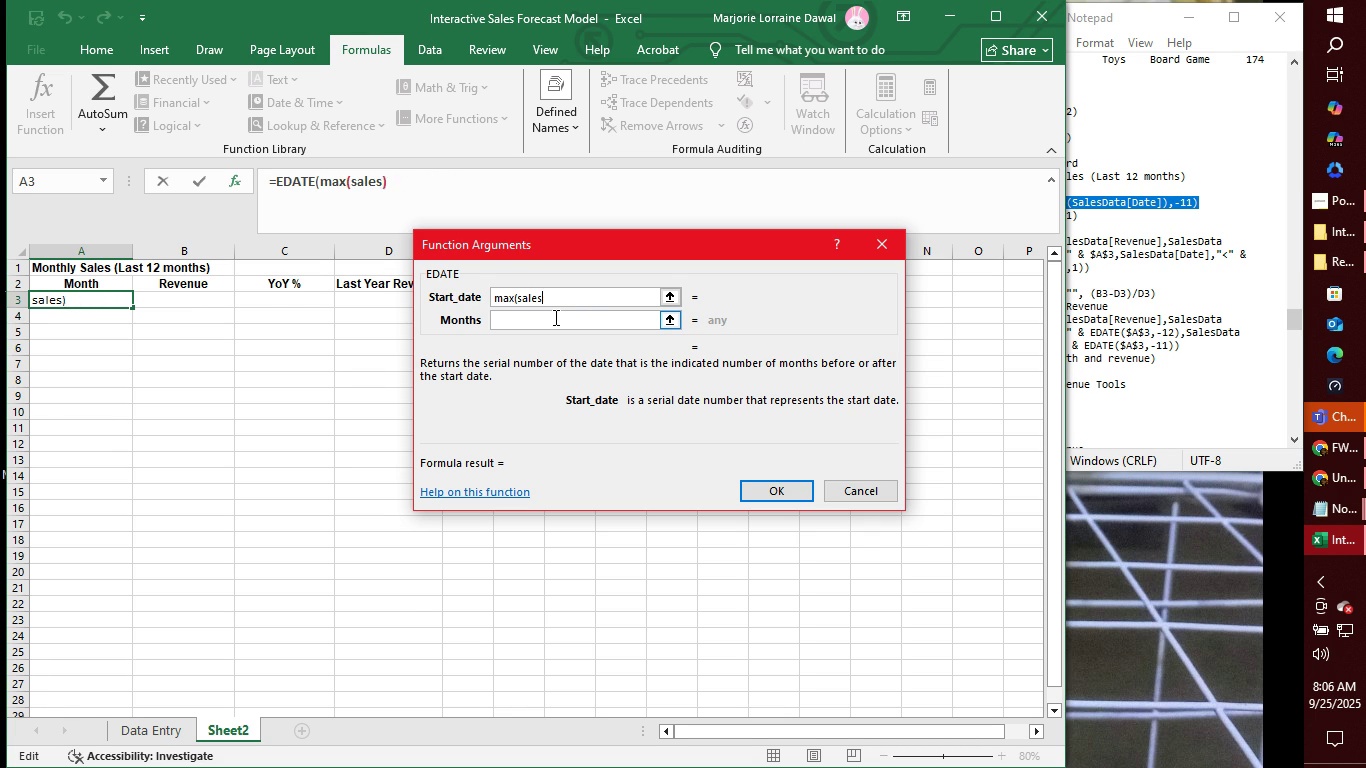 
key(Backspace)
 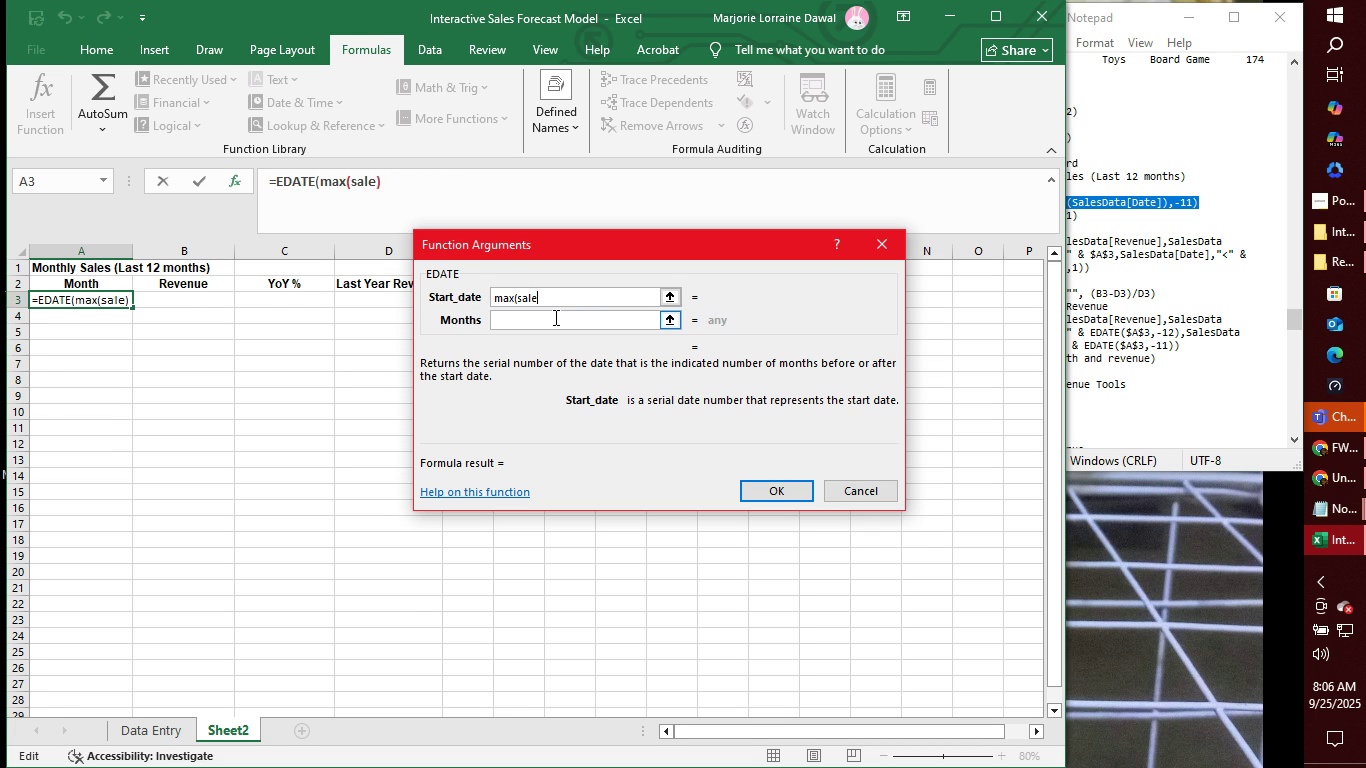 
key(Backspace)
 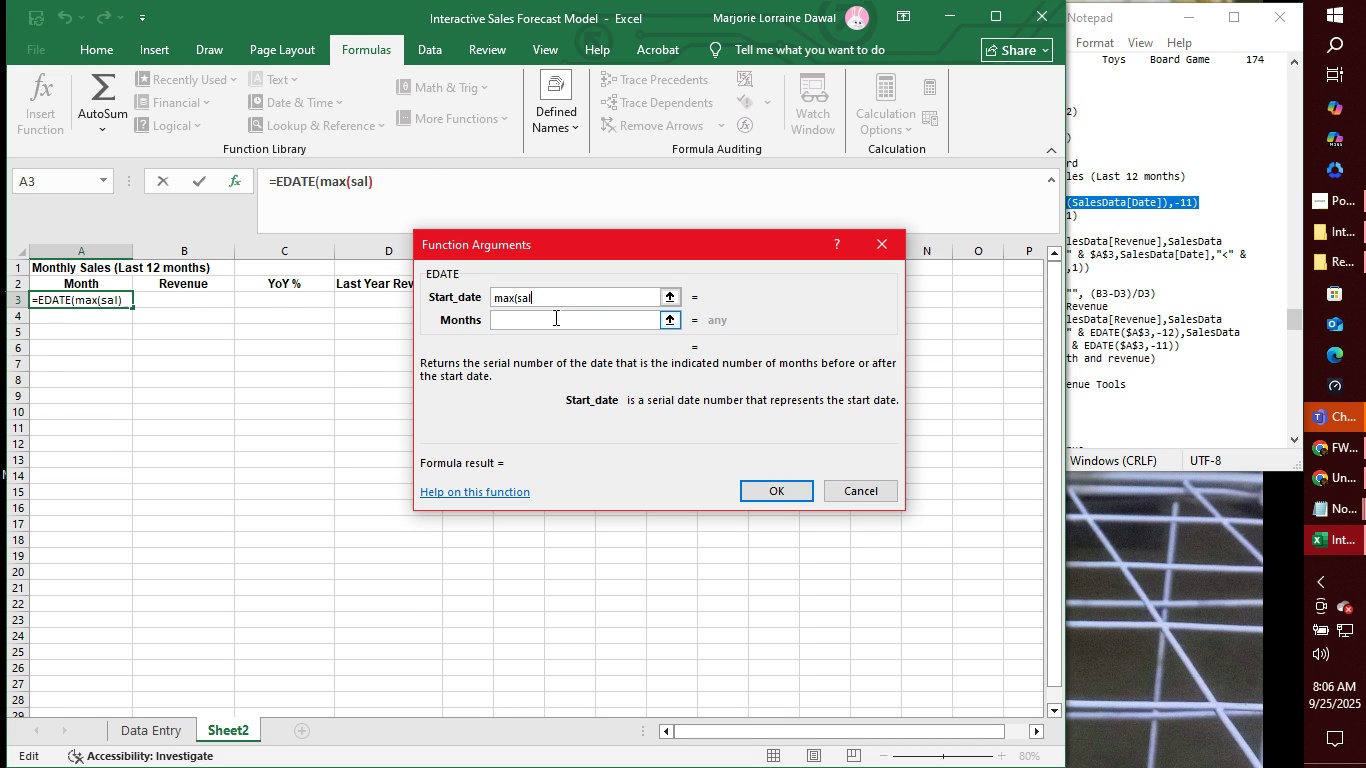 
key(Backspace)
 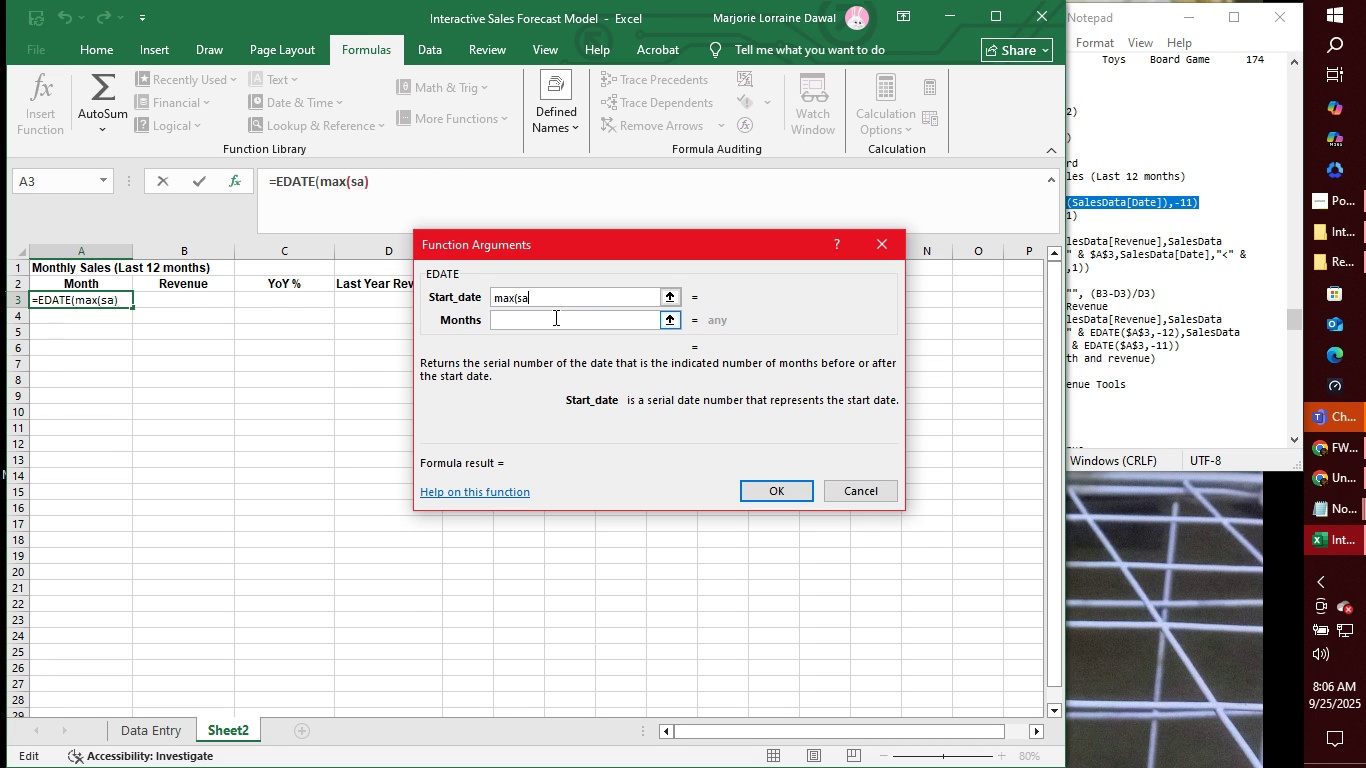 
key(Backspace)
 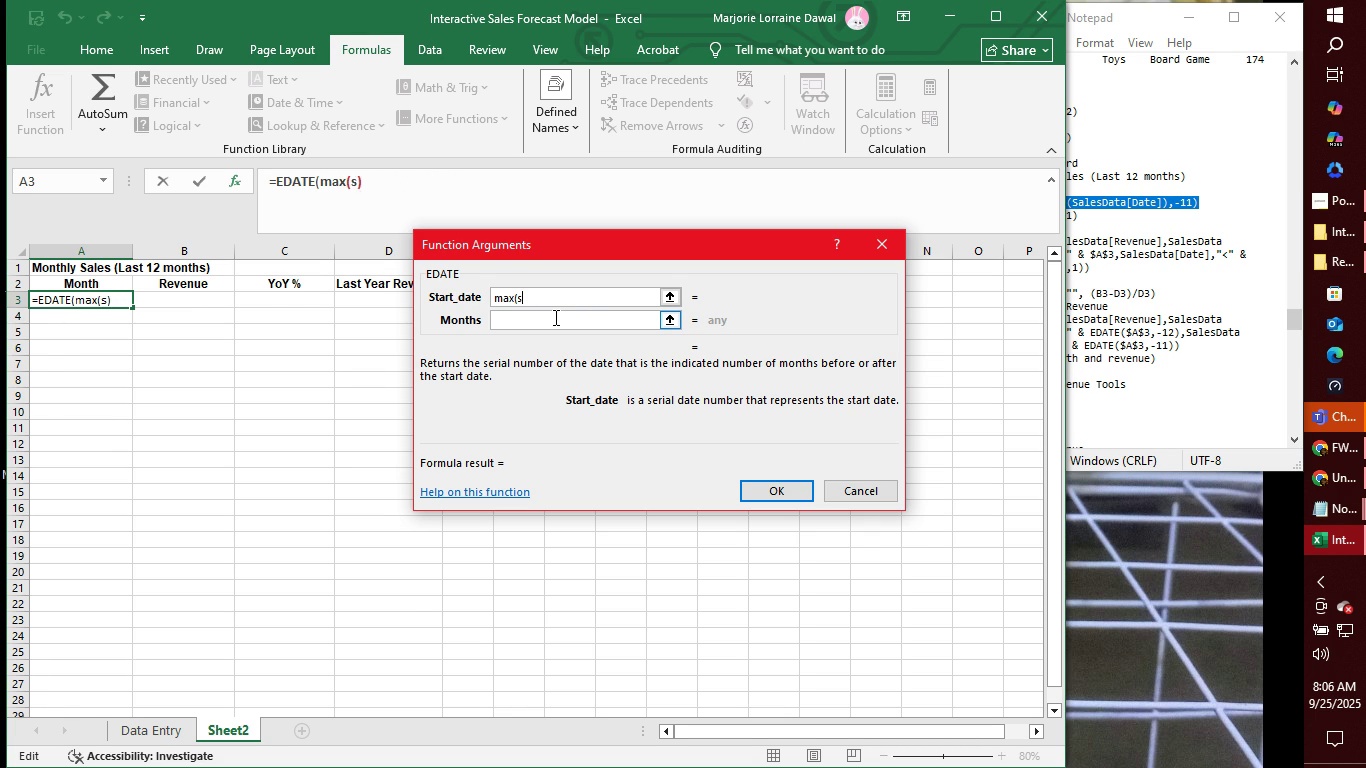 
key(Backspace)
 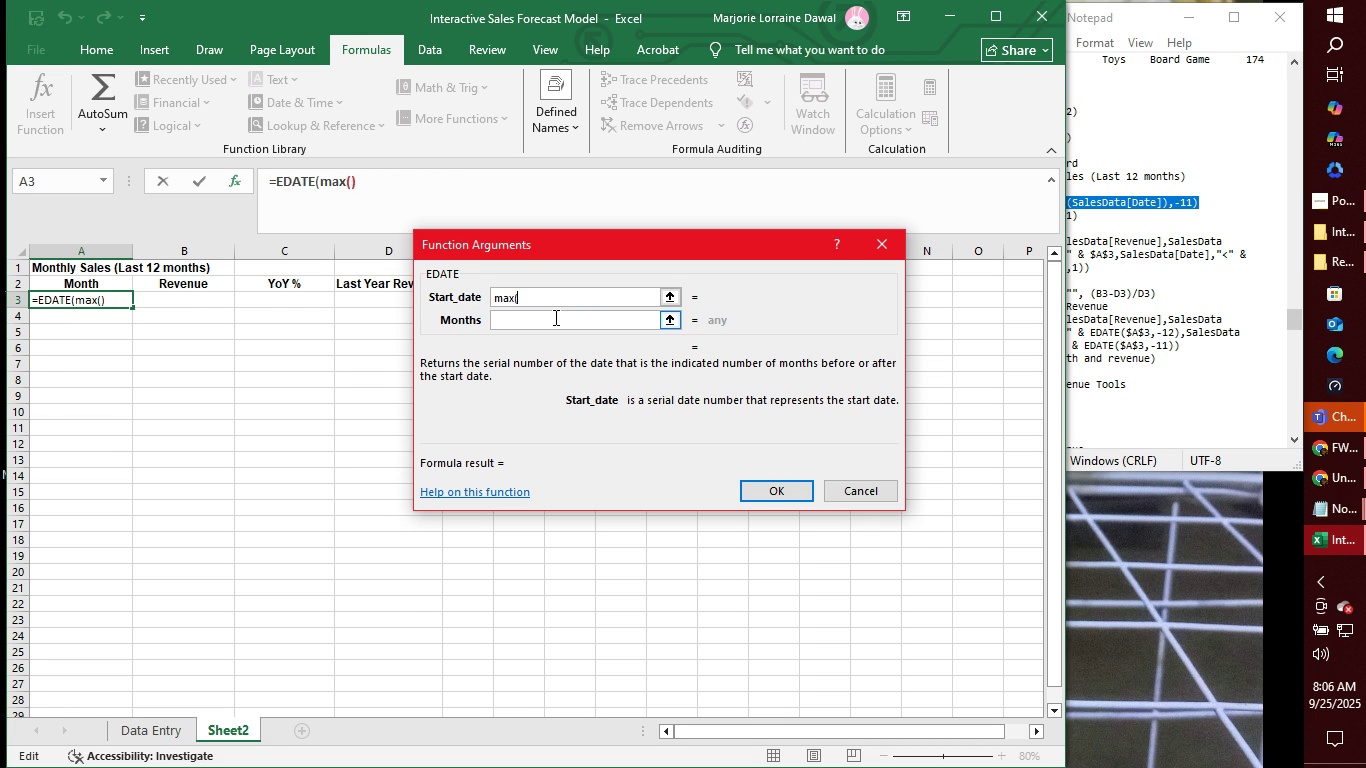 
key(Backspace)
 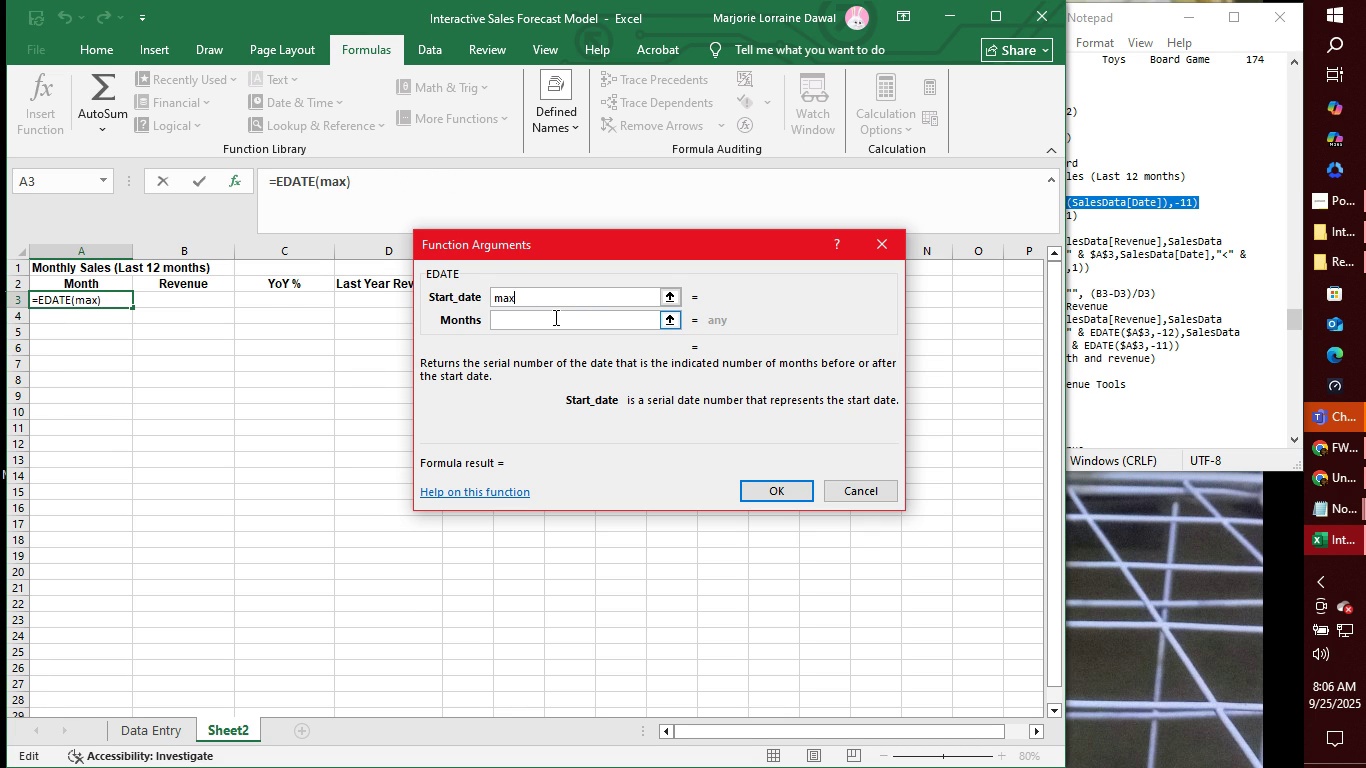 
key(Backspace)
 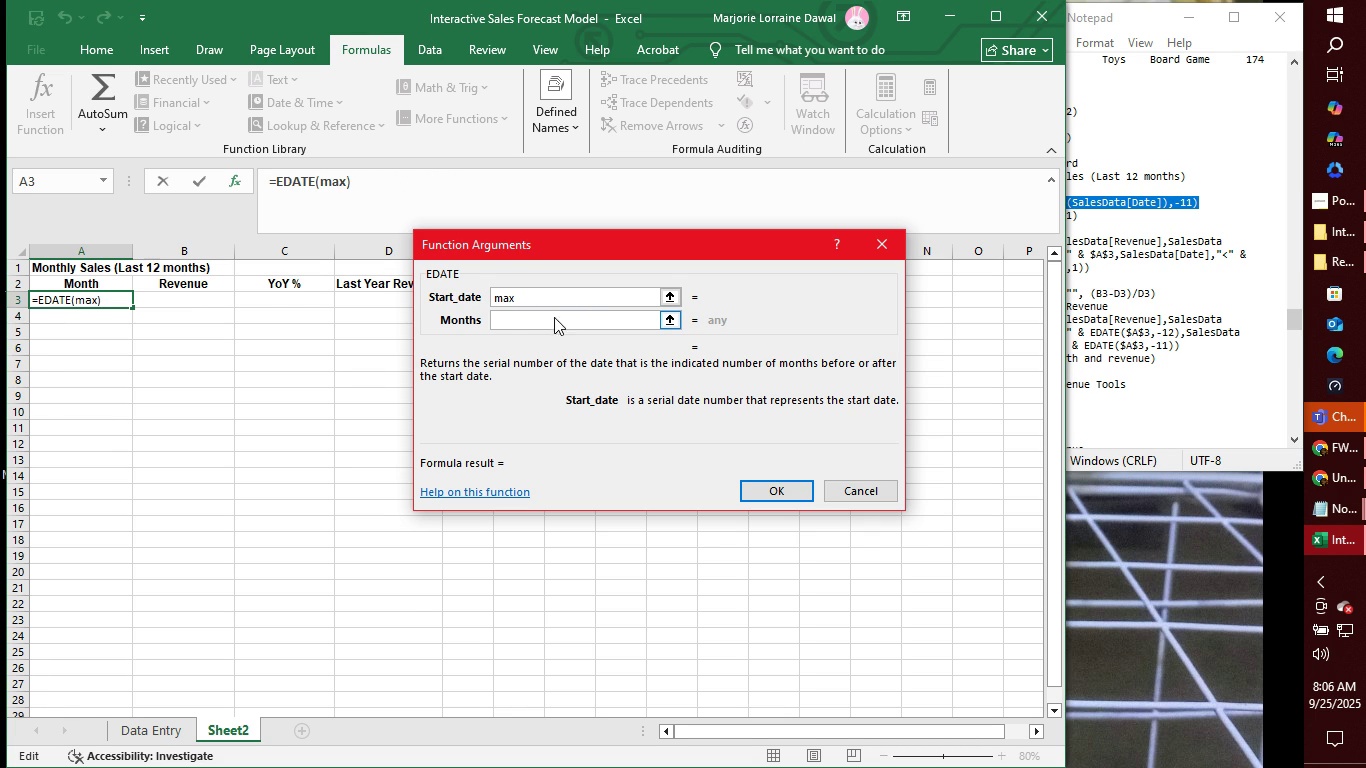 
left_click([554, 317])
 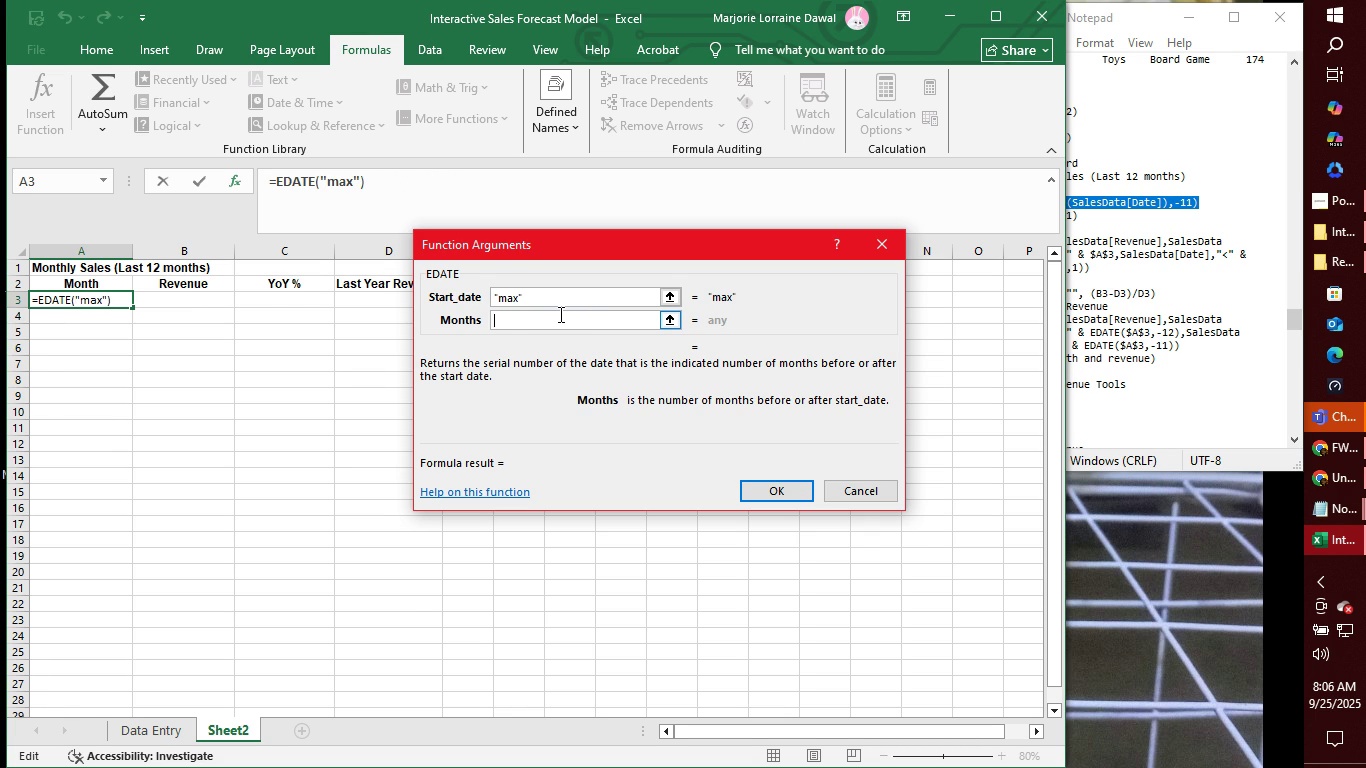 
type(salesdata)
 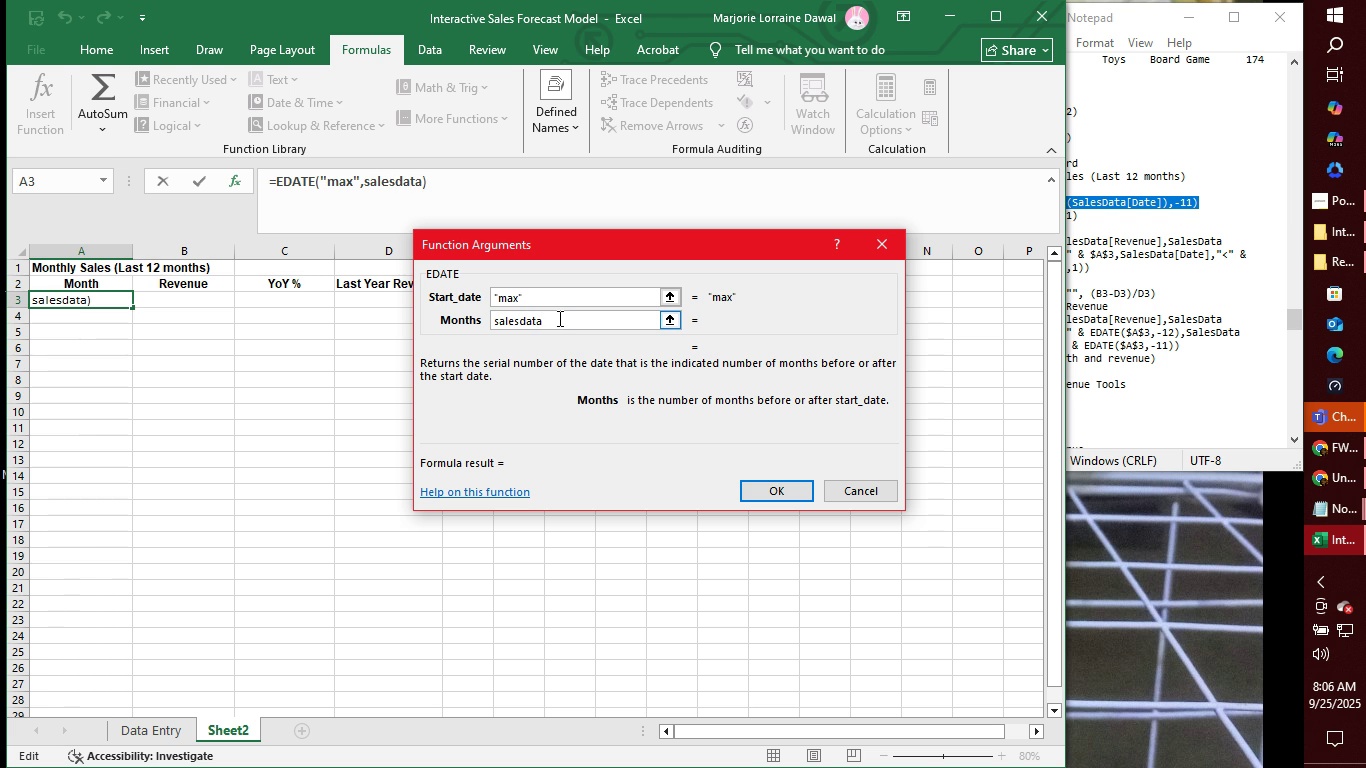 
wait(5.58)
 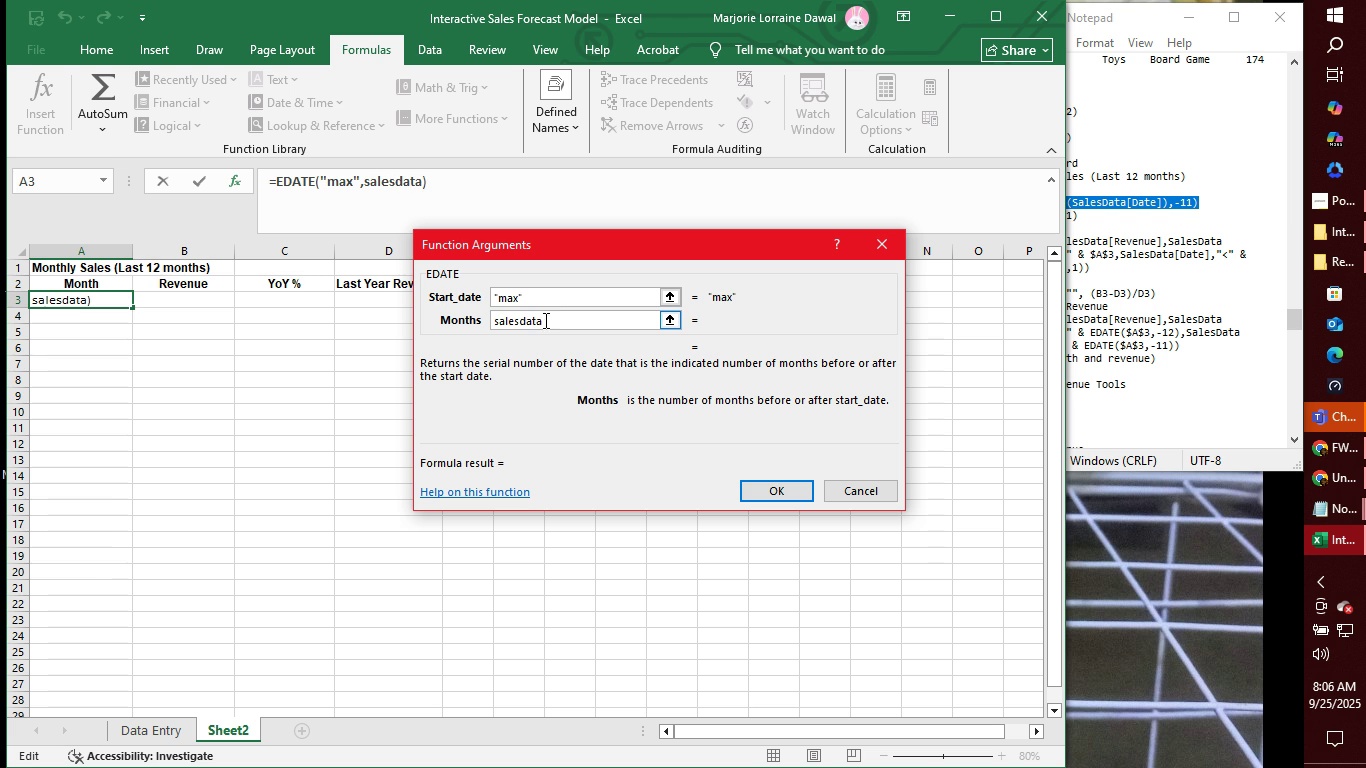 
type([date])